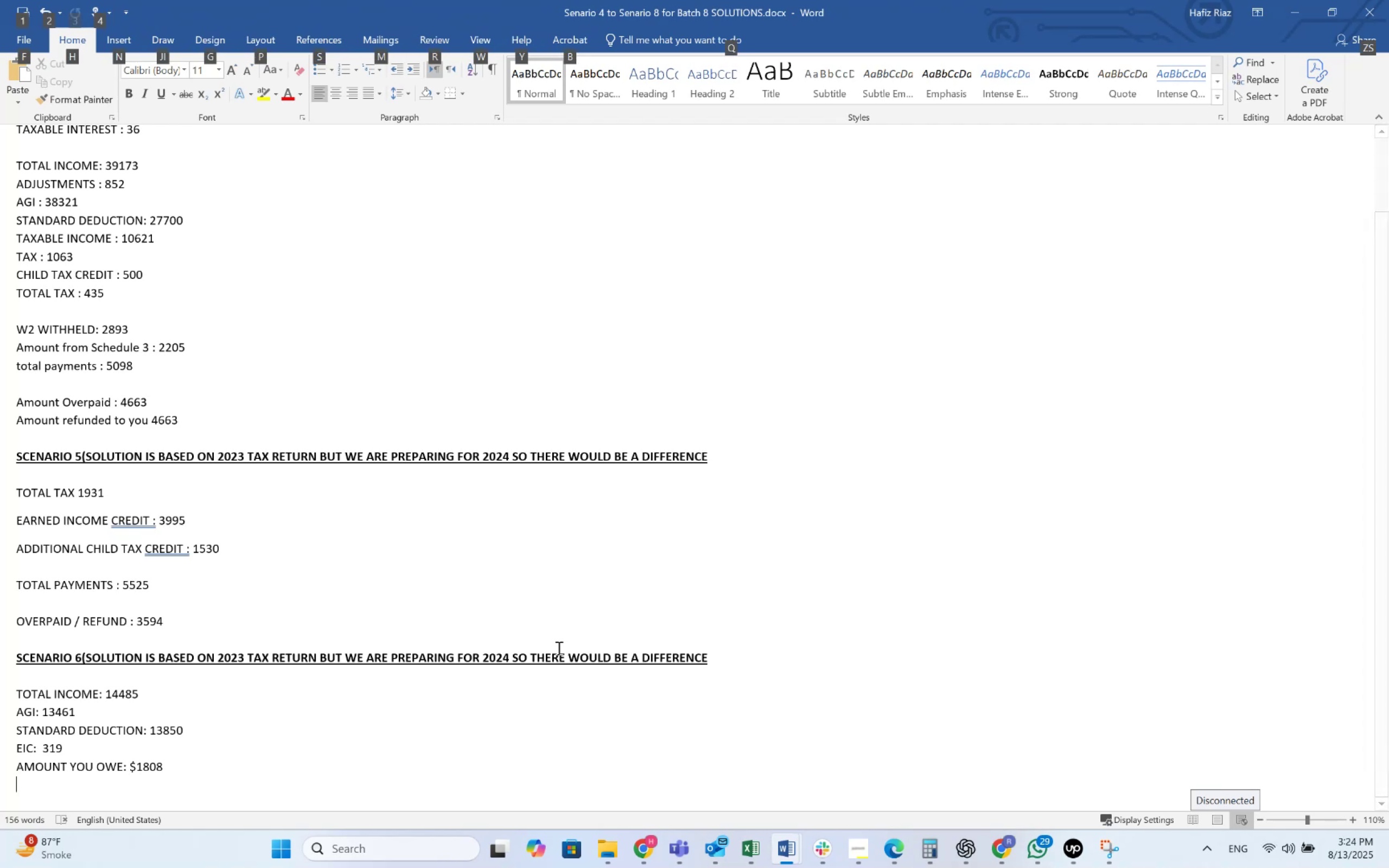 
key(Alt+AltLeft)
 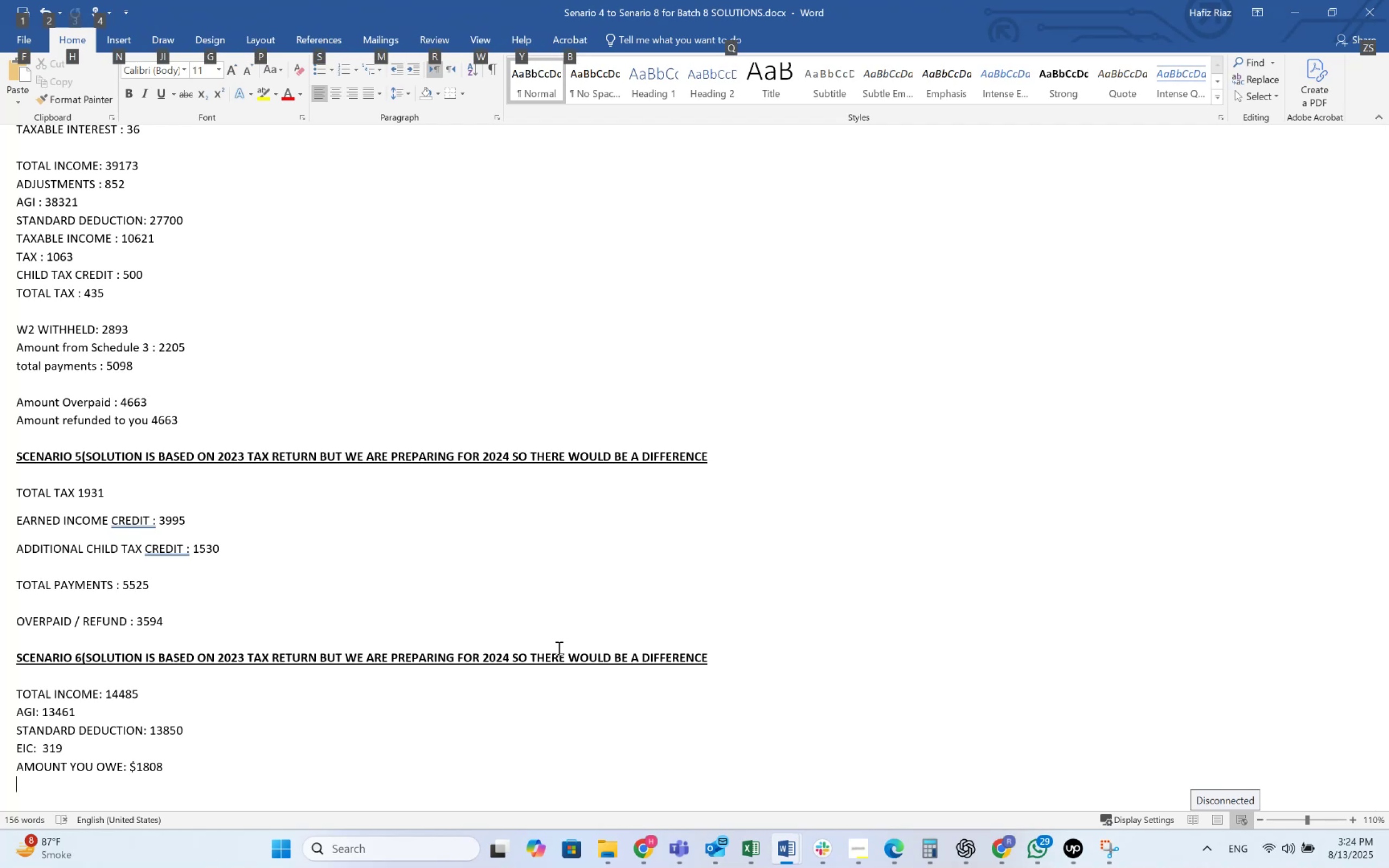 
key(Alt+Tab)
 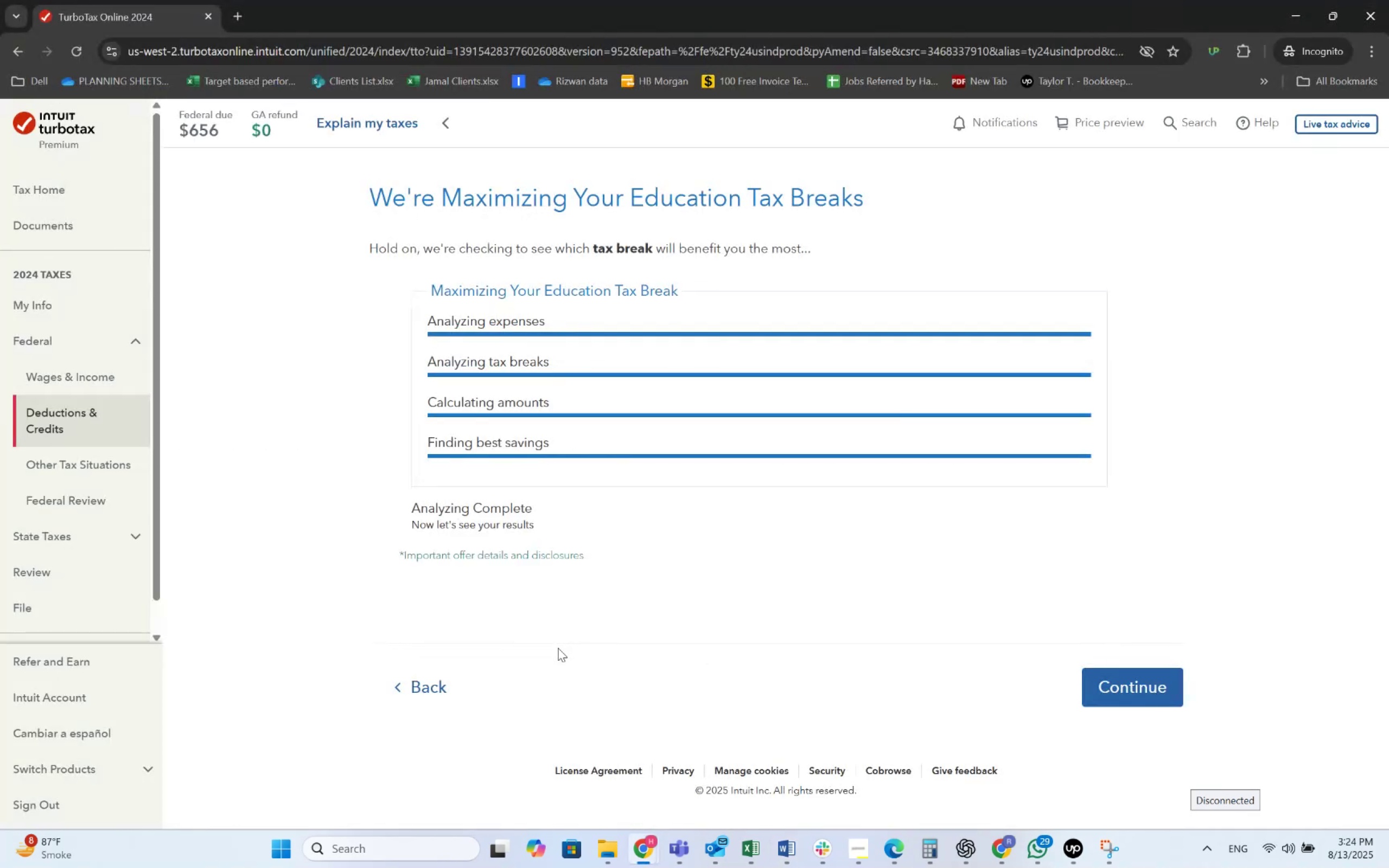 